 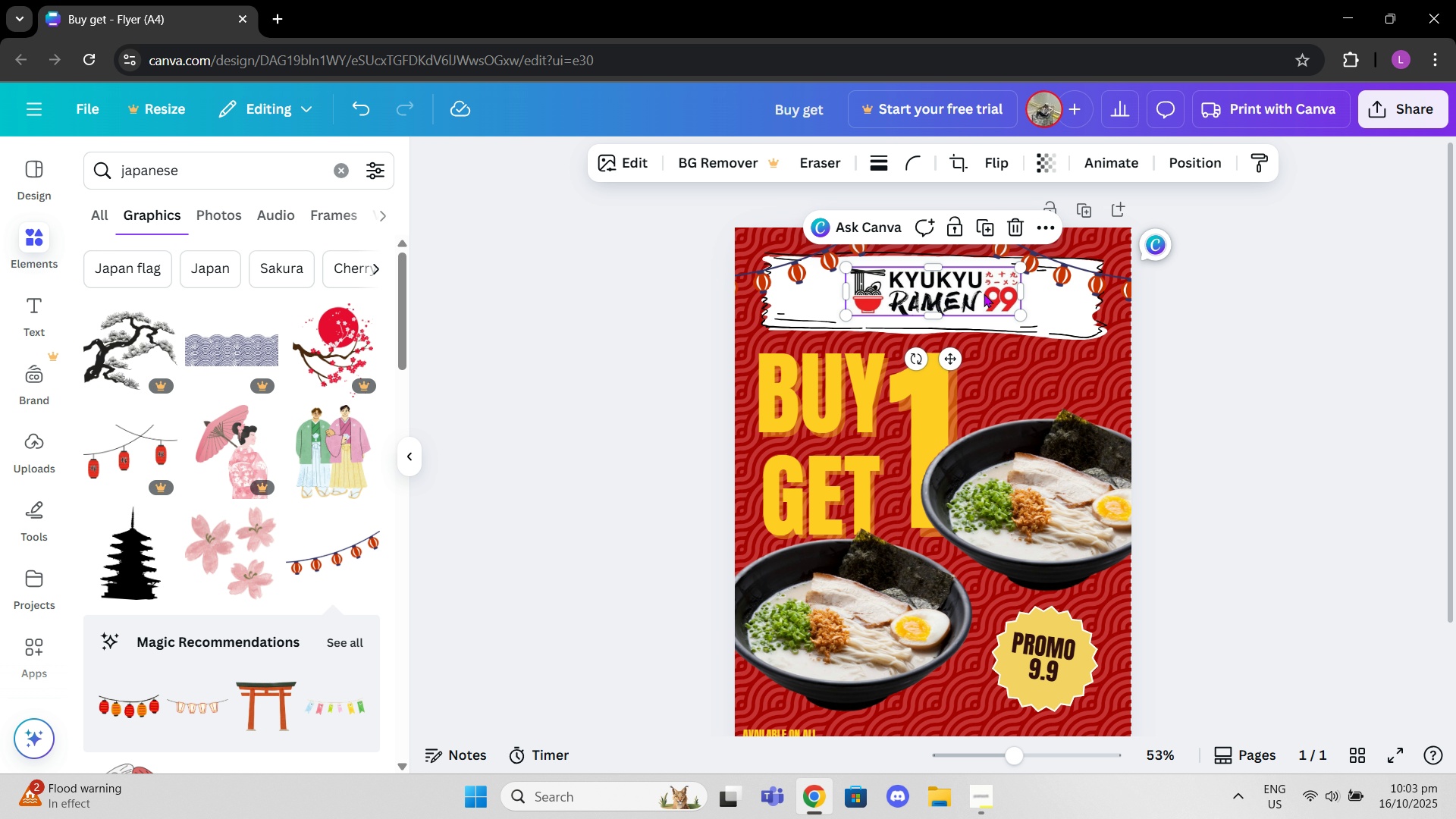 
left_click([407, 459])
 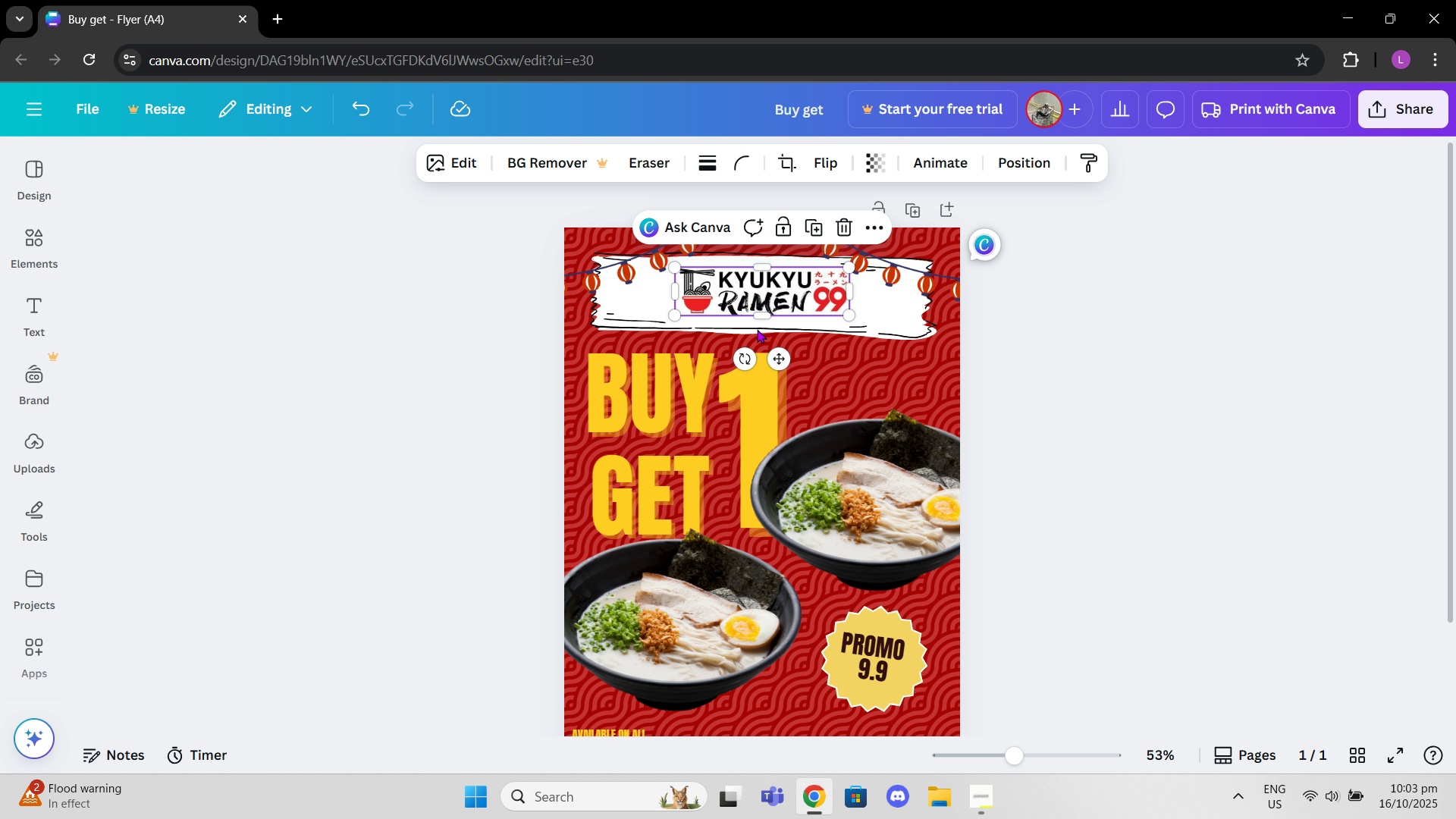 
scroll: coordinate [936, 391], scroll_direction: down, amount: 2.0
 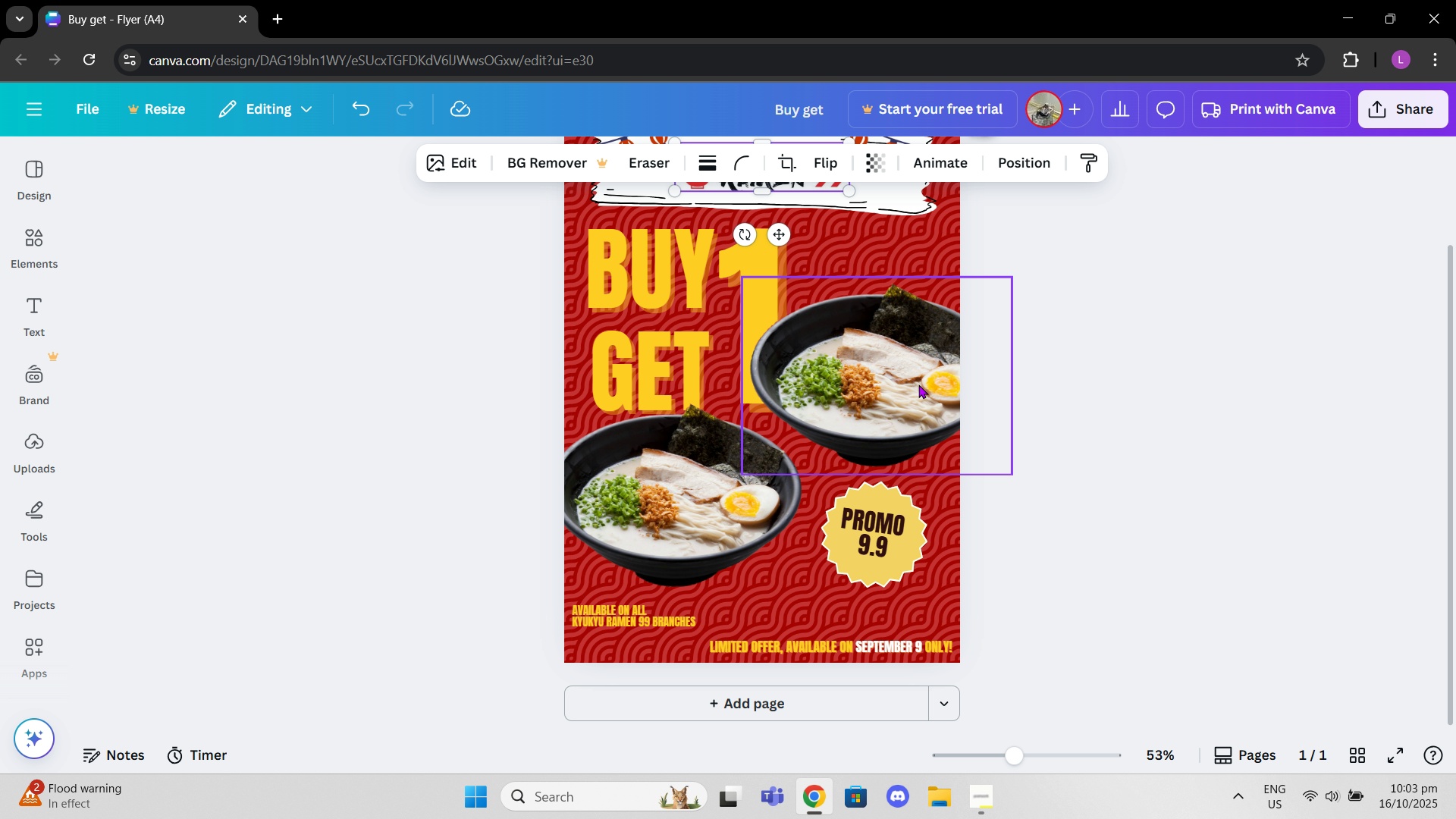 
left_click_drag(start_coordinate=[913, 384], to_coordinate=[912, 394])
 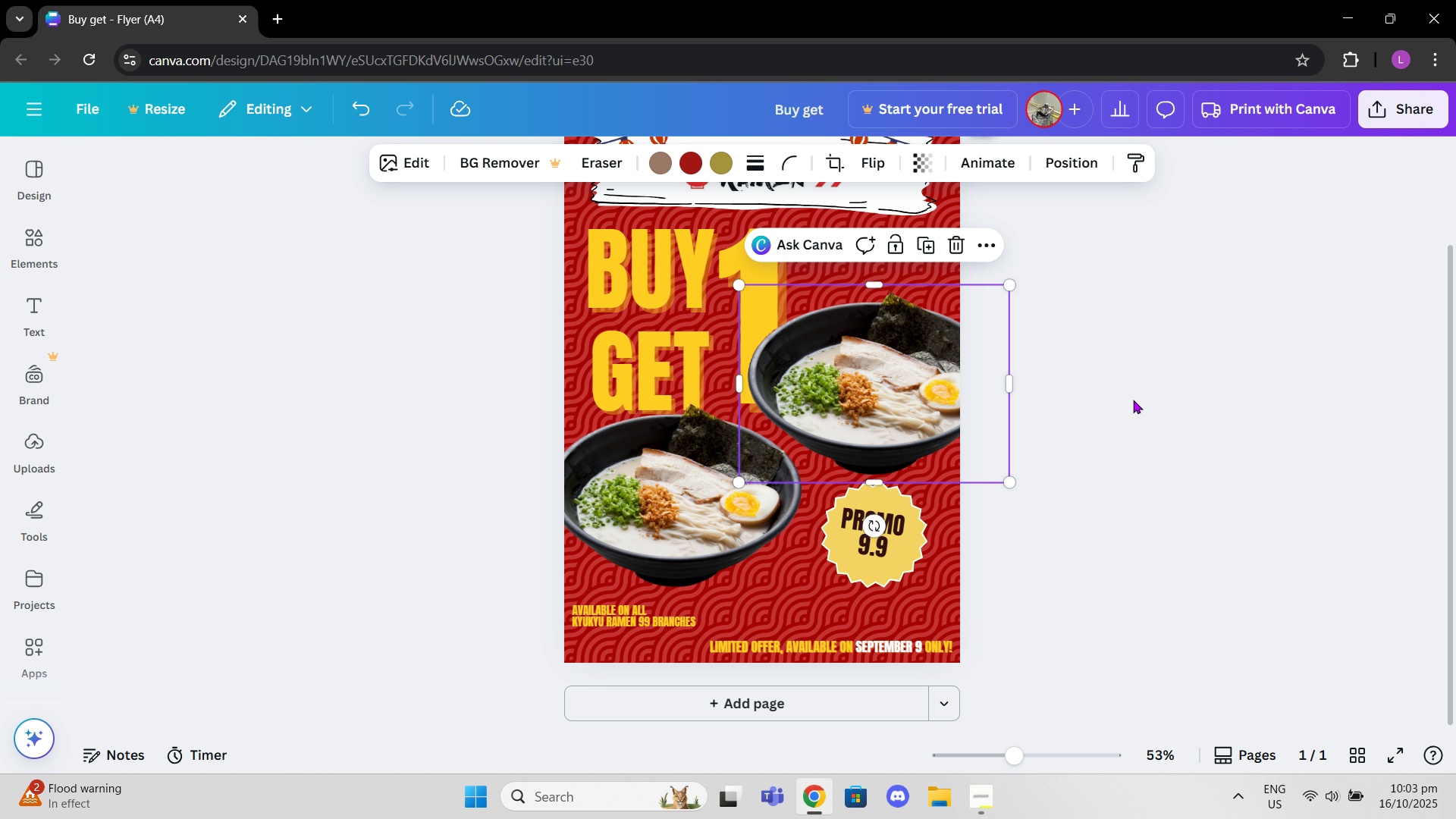 
left_click([1133, 400])
 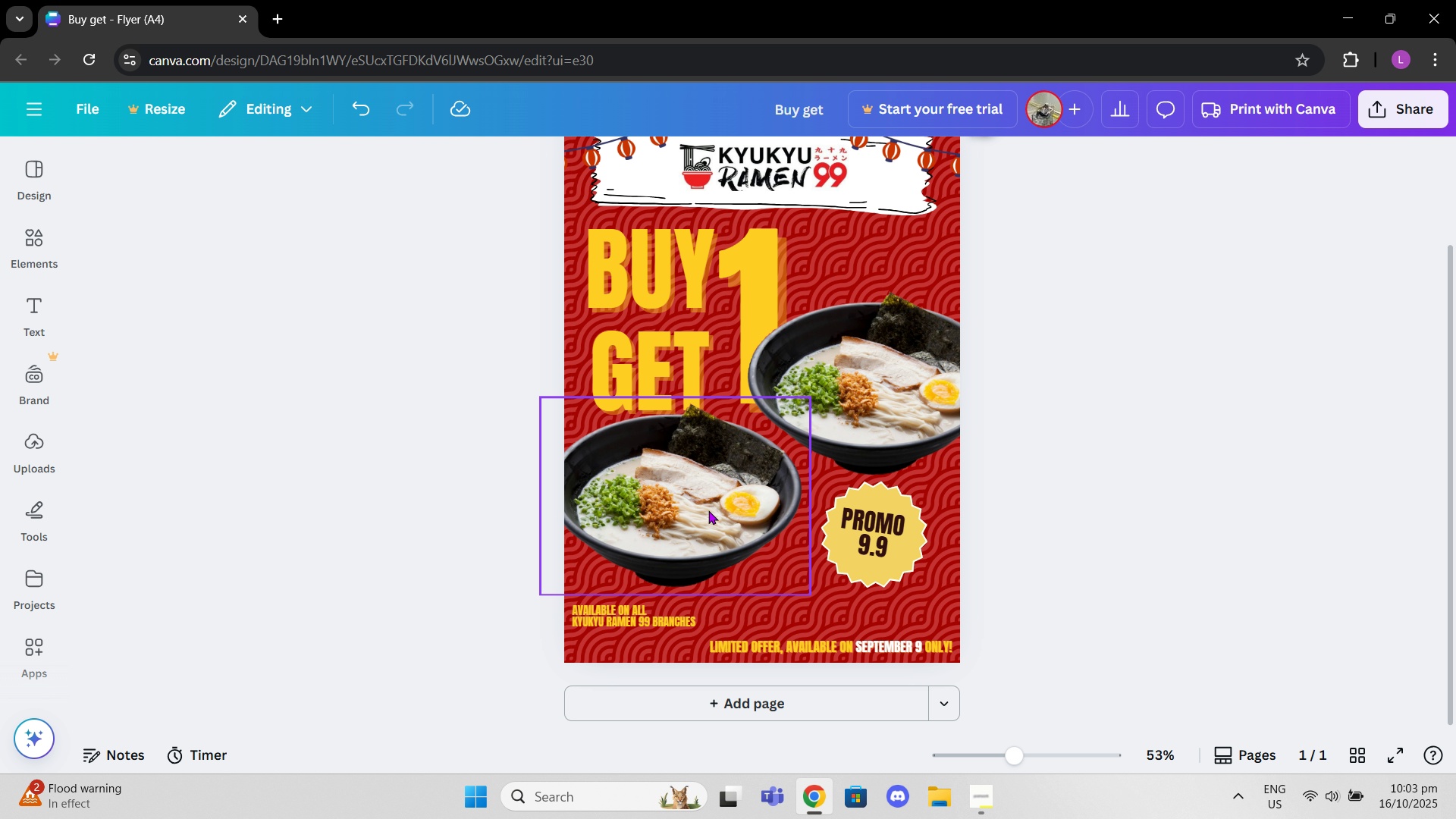 
left_click_drag(start_coordinate=[705, 514], to_coordinate=[698, 516])
 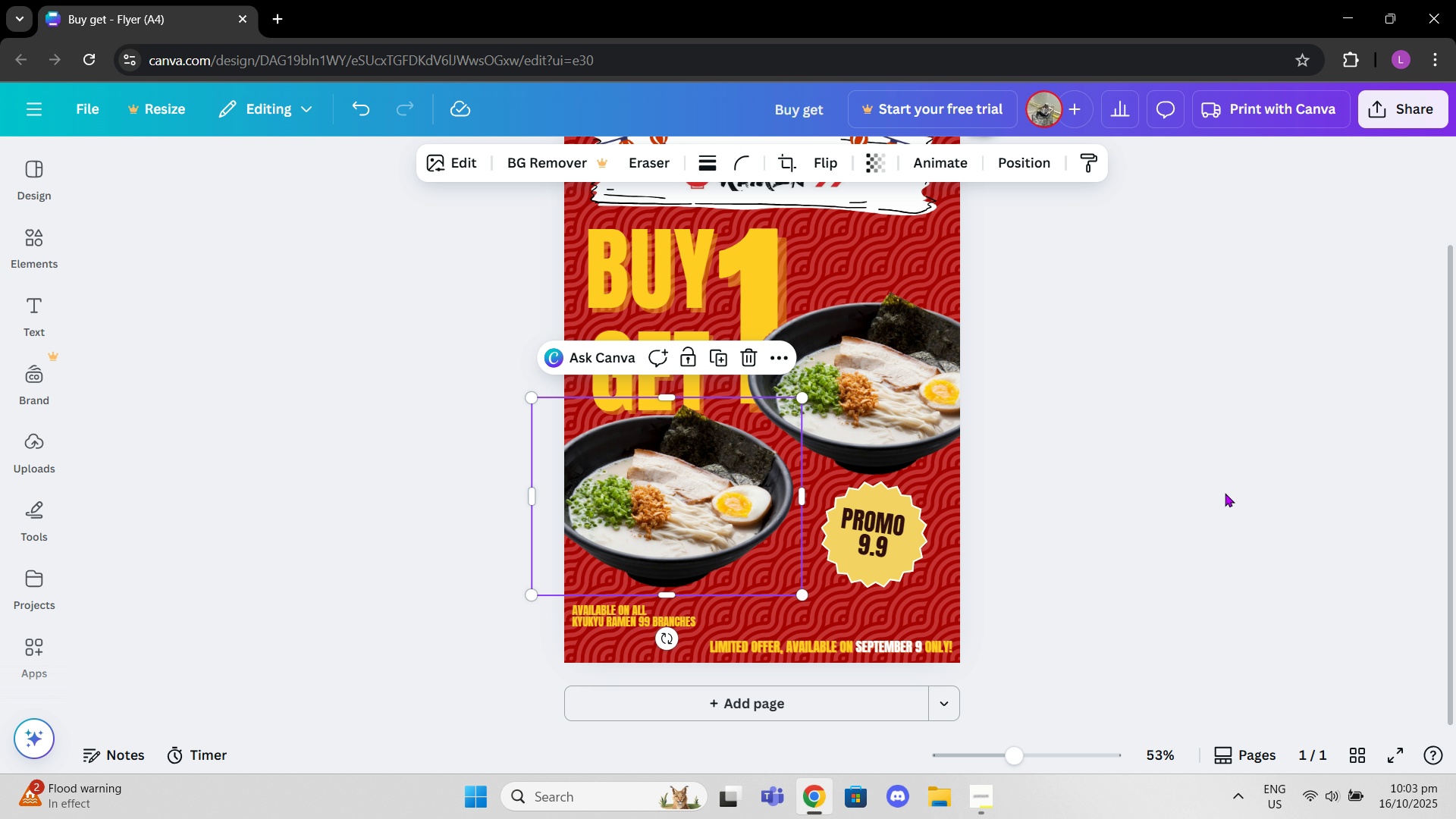 
left_click([1225, 493])
 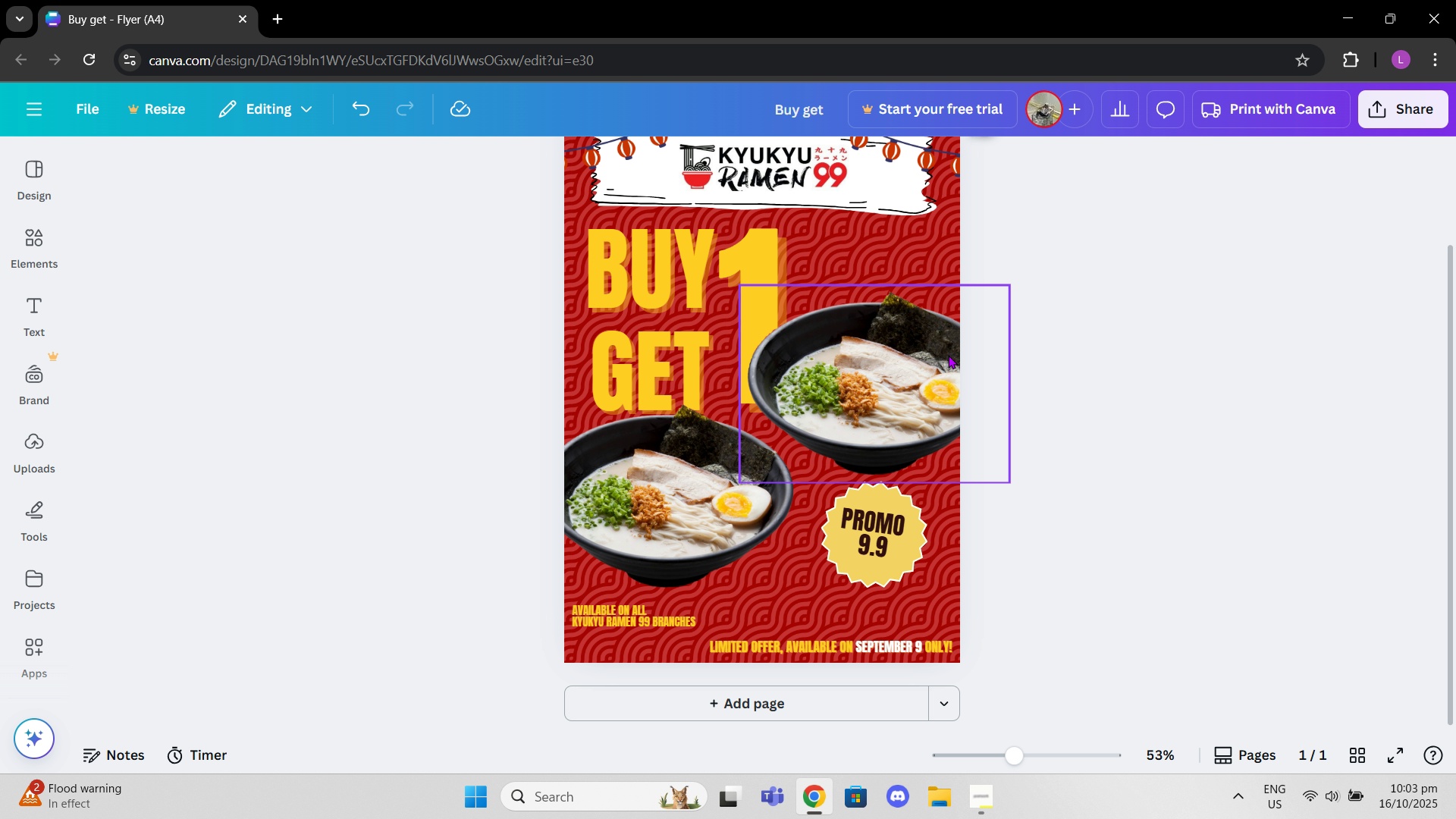 
scroll: coordinate [948, 355], scroll_direction: none, amount: 0.0
 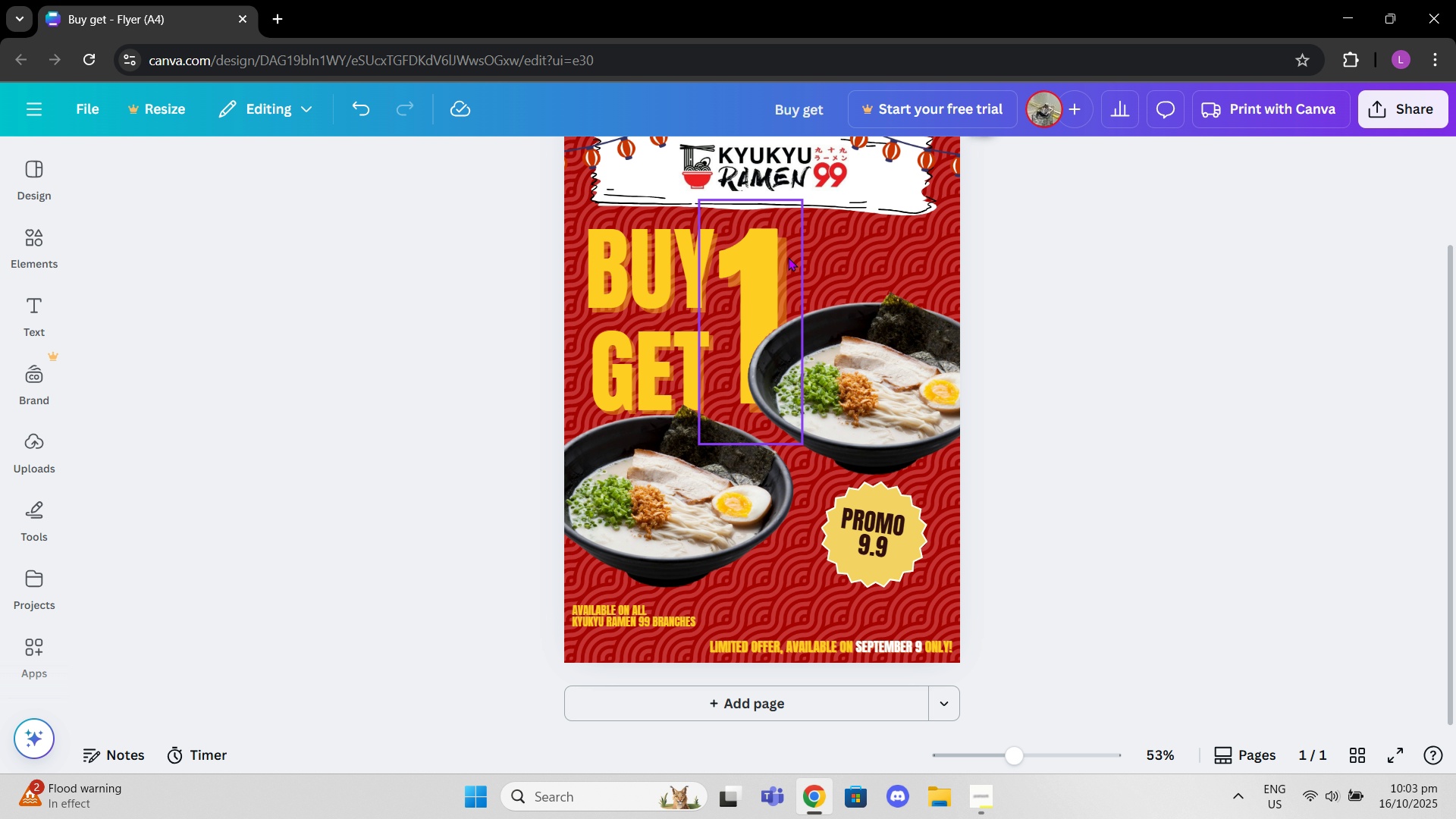 
left_click_drag(start_coordinate=[770, 262], to_coordinate=[767, 268])
 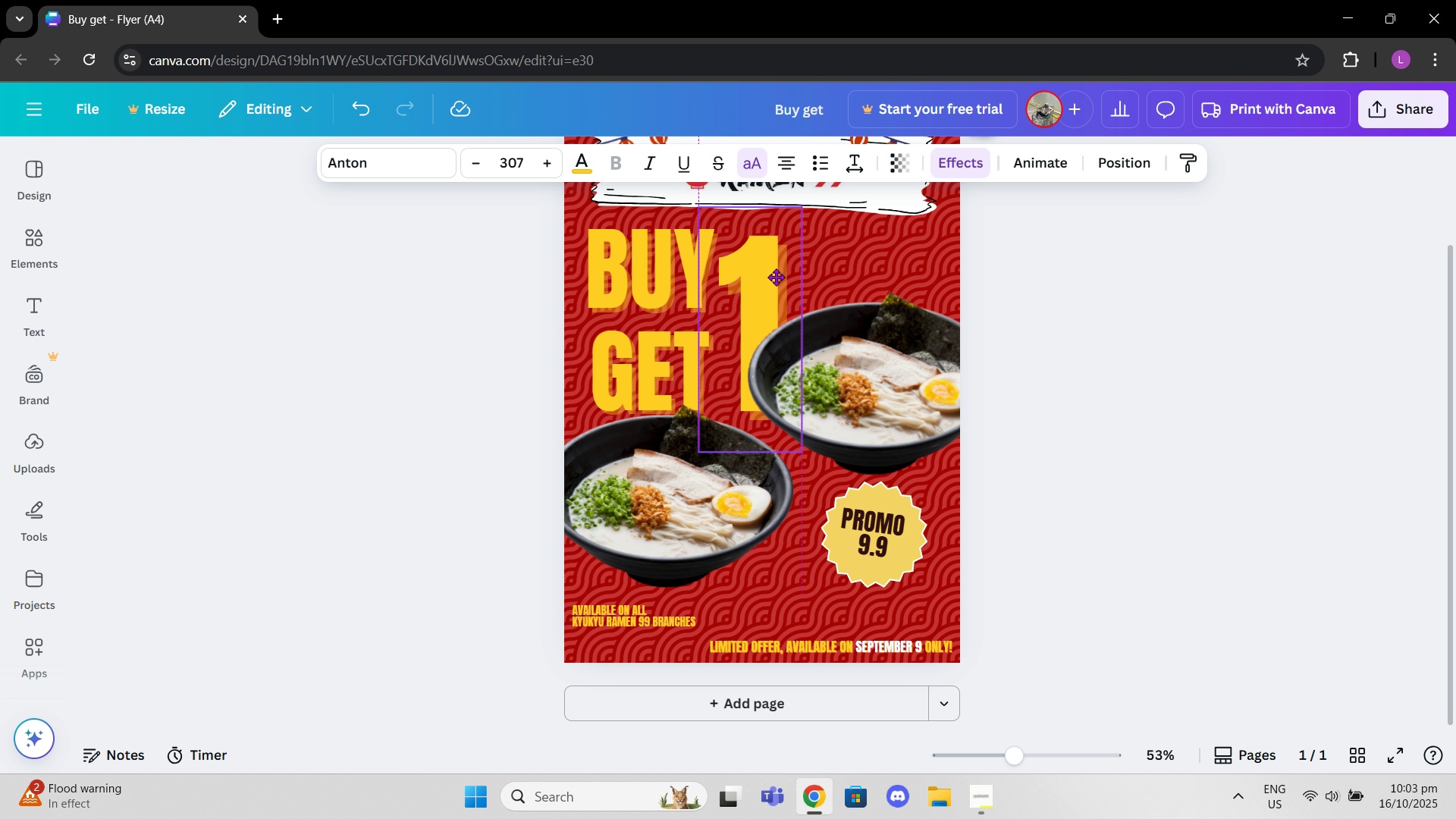 
wait(9.8)
 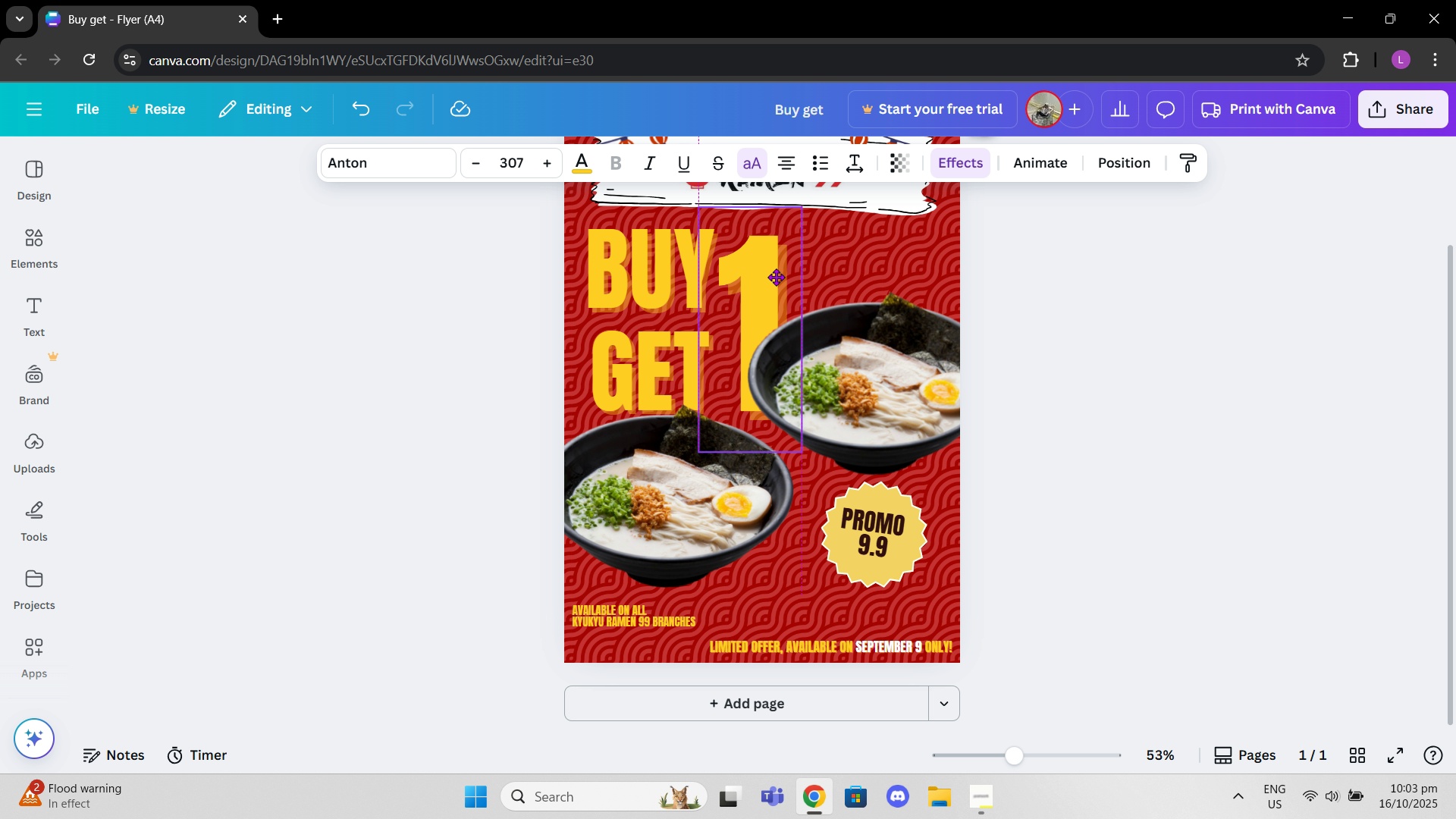 
left_click_drag(start_coordinate=[696, 202], to_coordinate=[676, 196])
 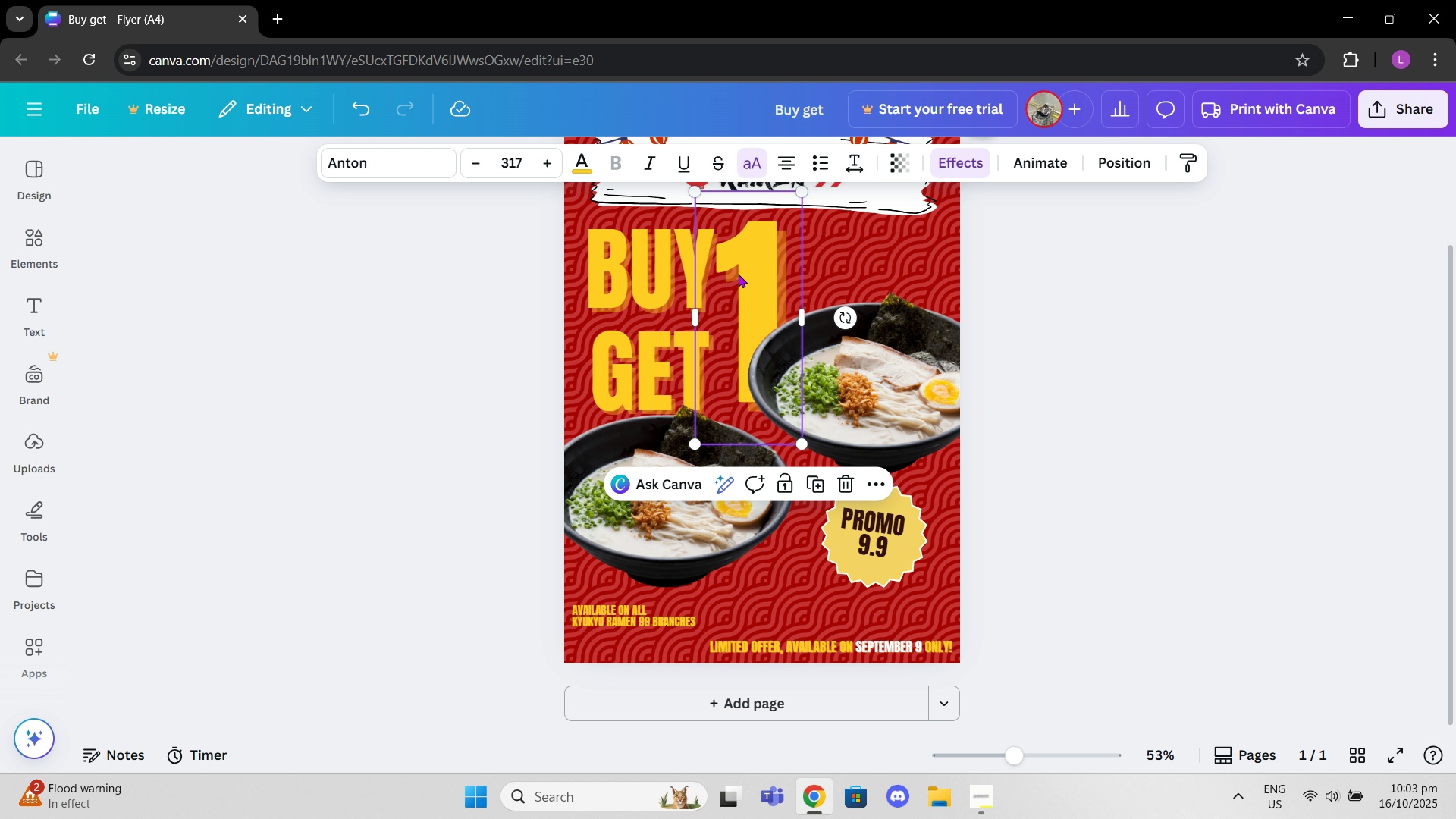 
left_click_drag(start_coordinate=[744, 278], to_coordinate=[746, 287])
 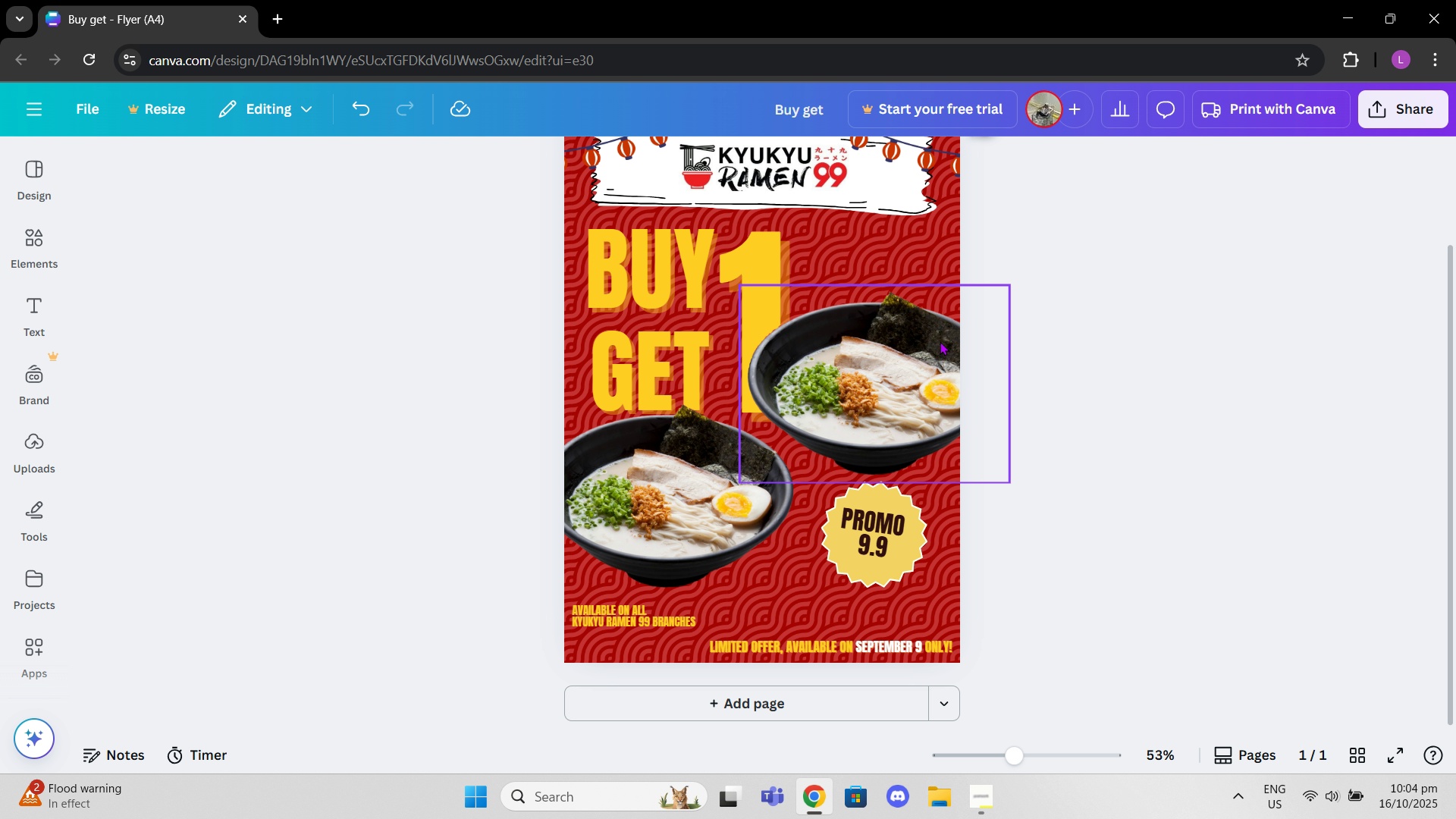 
scroll: coordinate [1012, 359], scroll_direction: up, amount: 1.0
 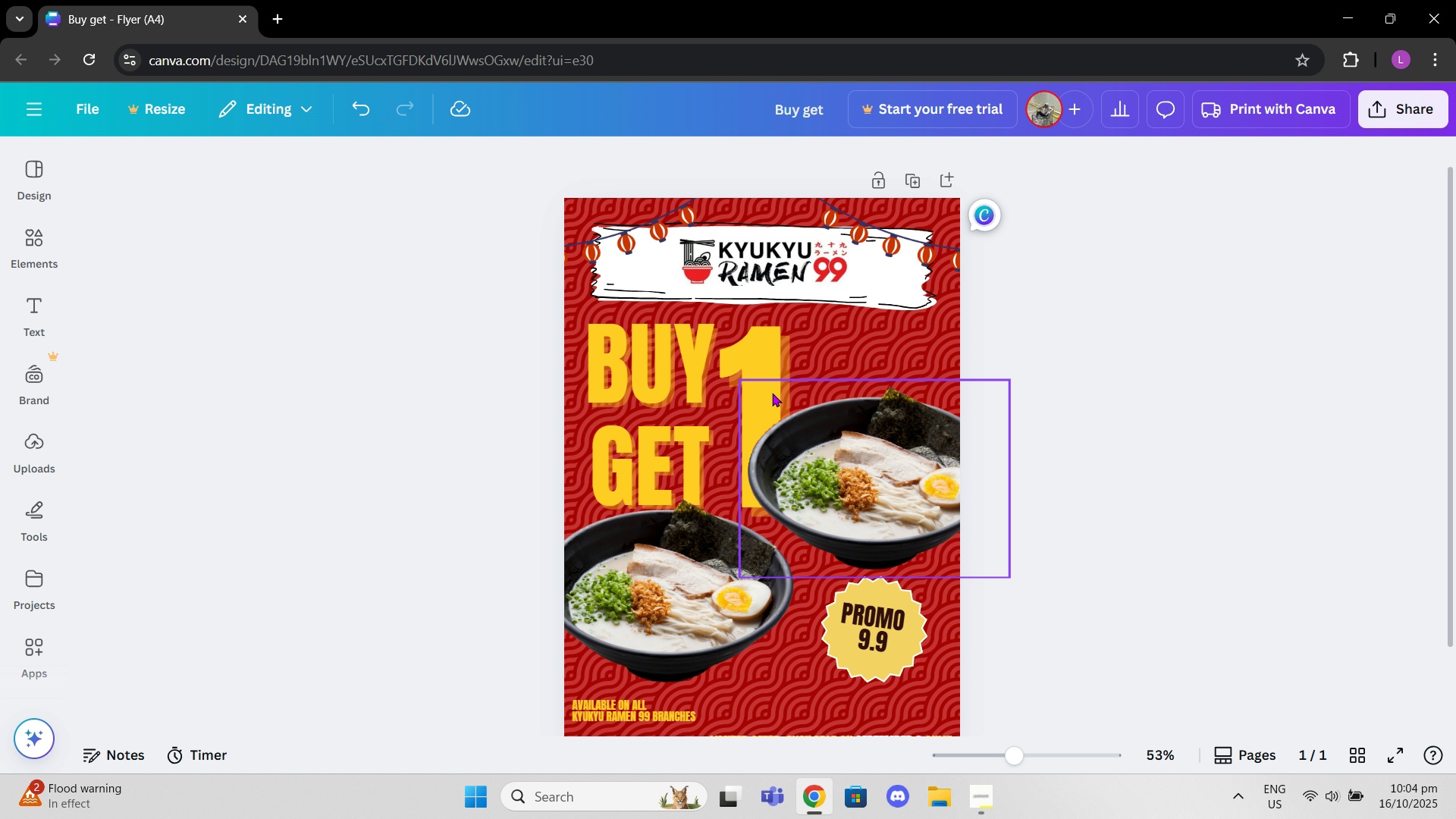 
left_click([772, 393])
 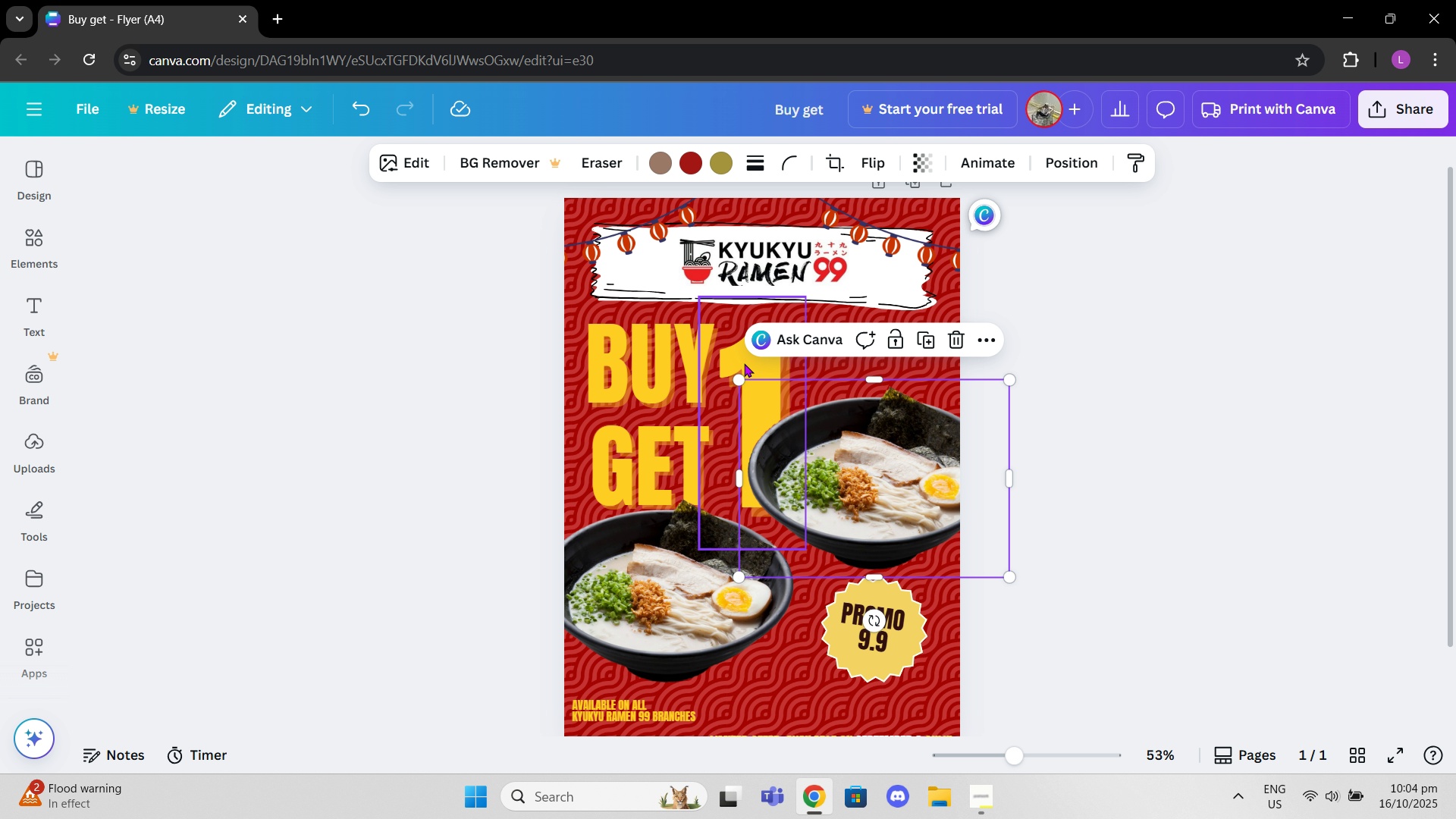 
left_click([744, 363])
 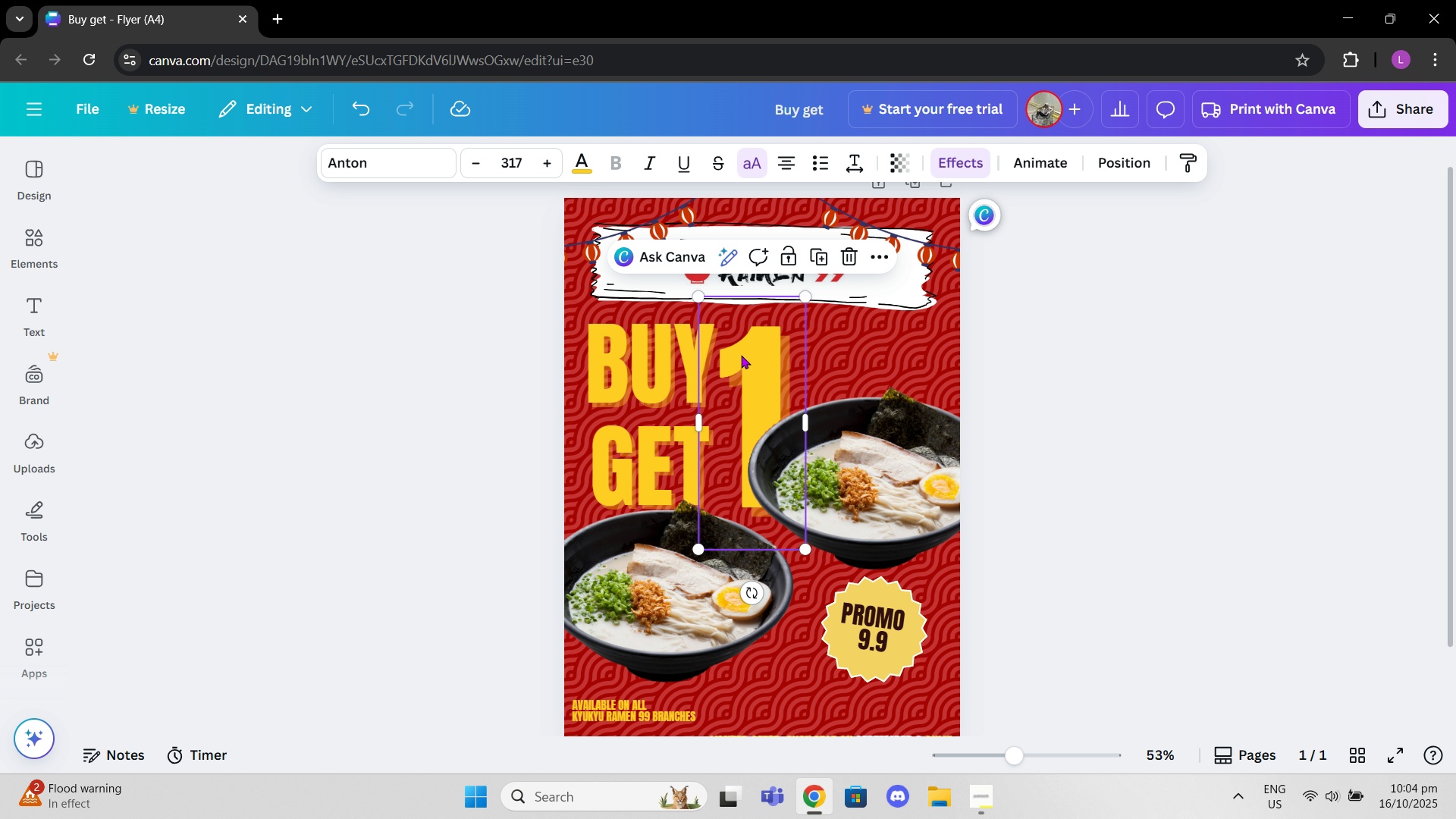 
left_click_drag(start_coordinate=[762, 385], to_coordinate=[757, 386])
 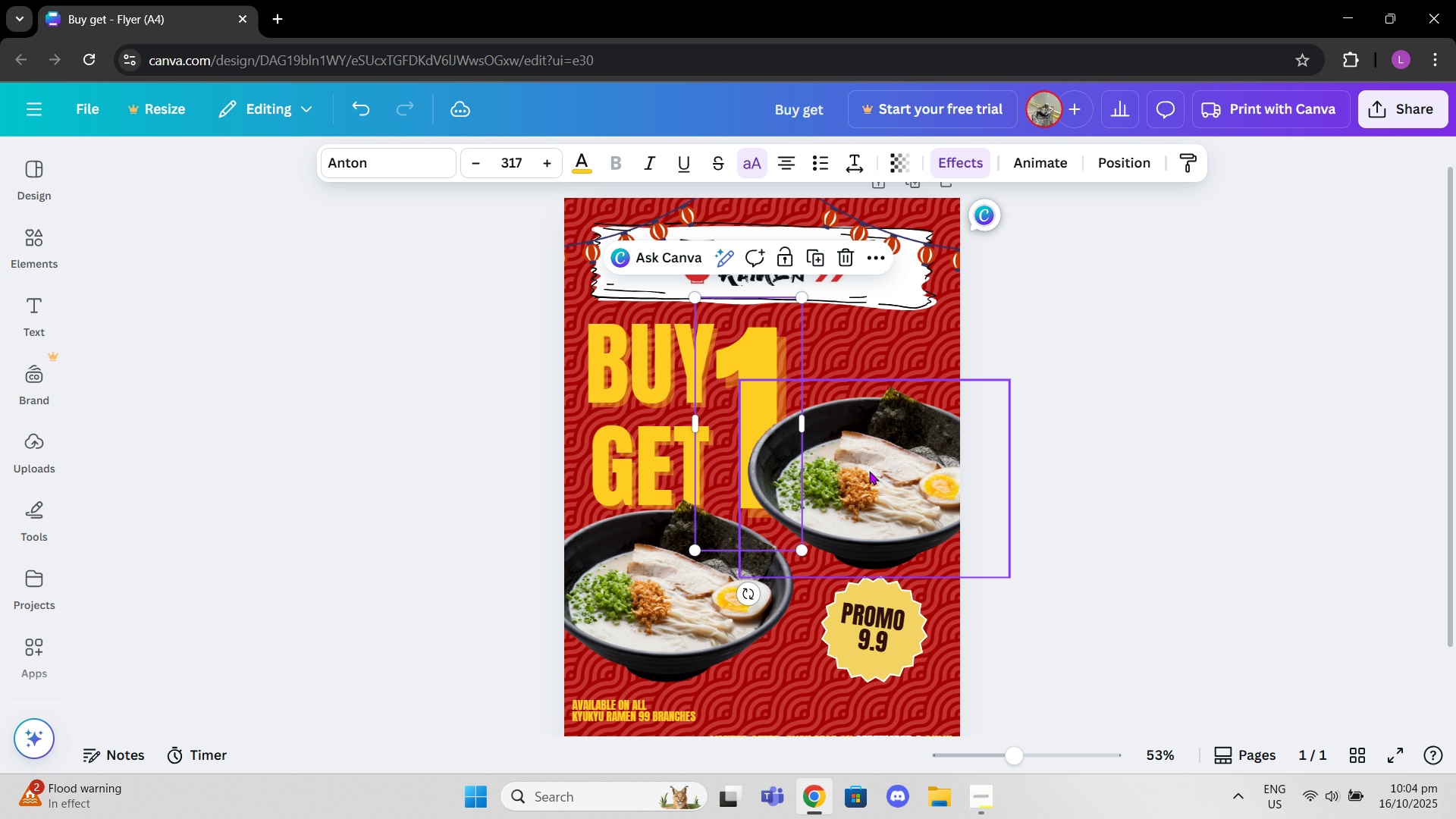 
left_click_drag(start_coordinate=[863, 468], to_coordinate=[872, 478])
 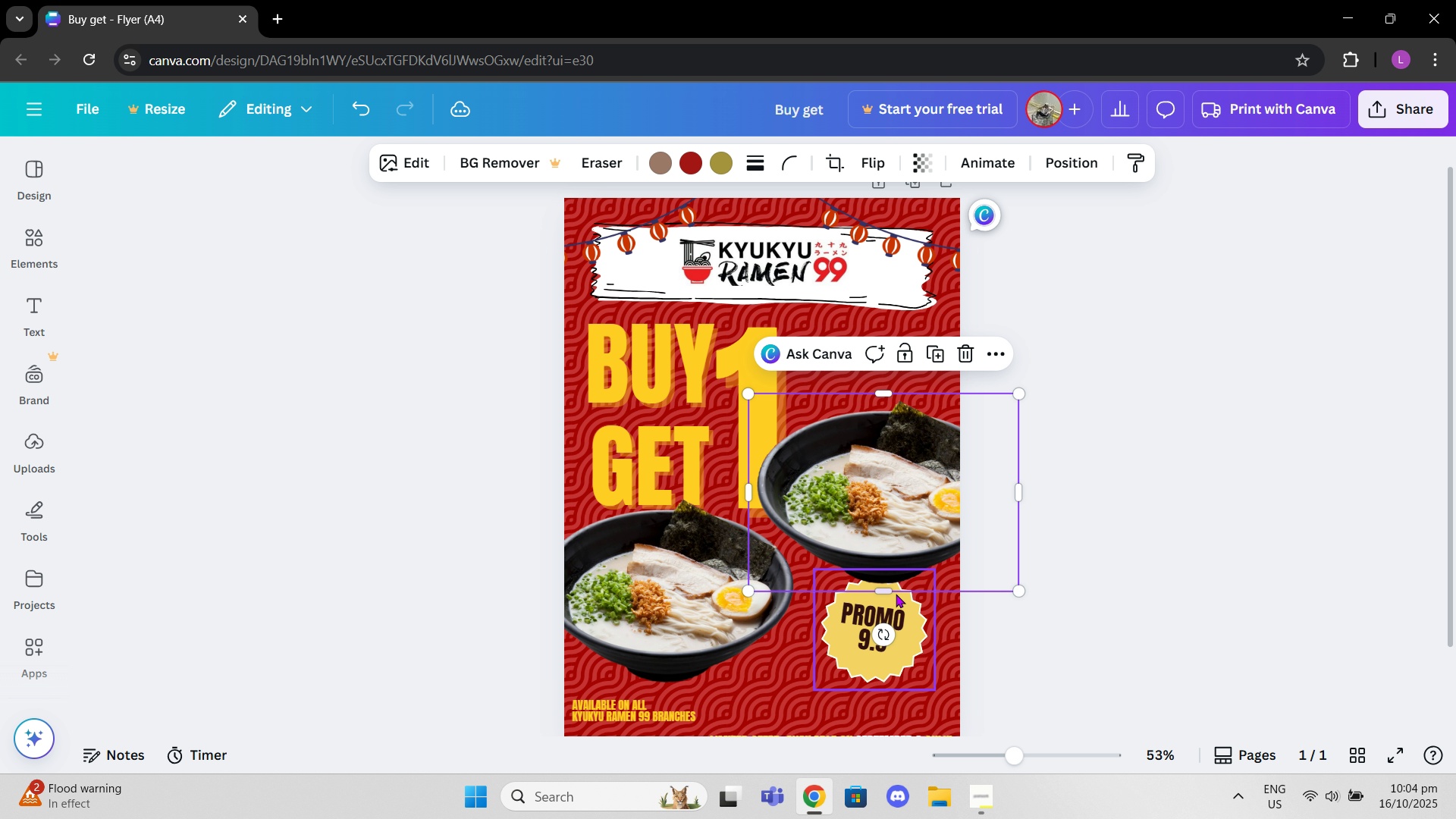 
scroll: coordinate [933, 588], scroll_direction: down, amount: 2.0
 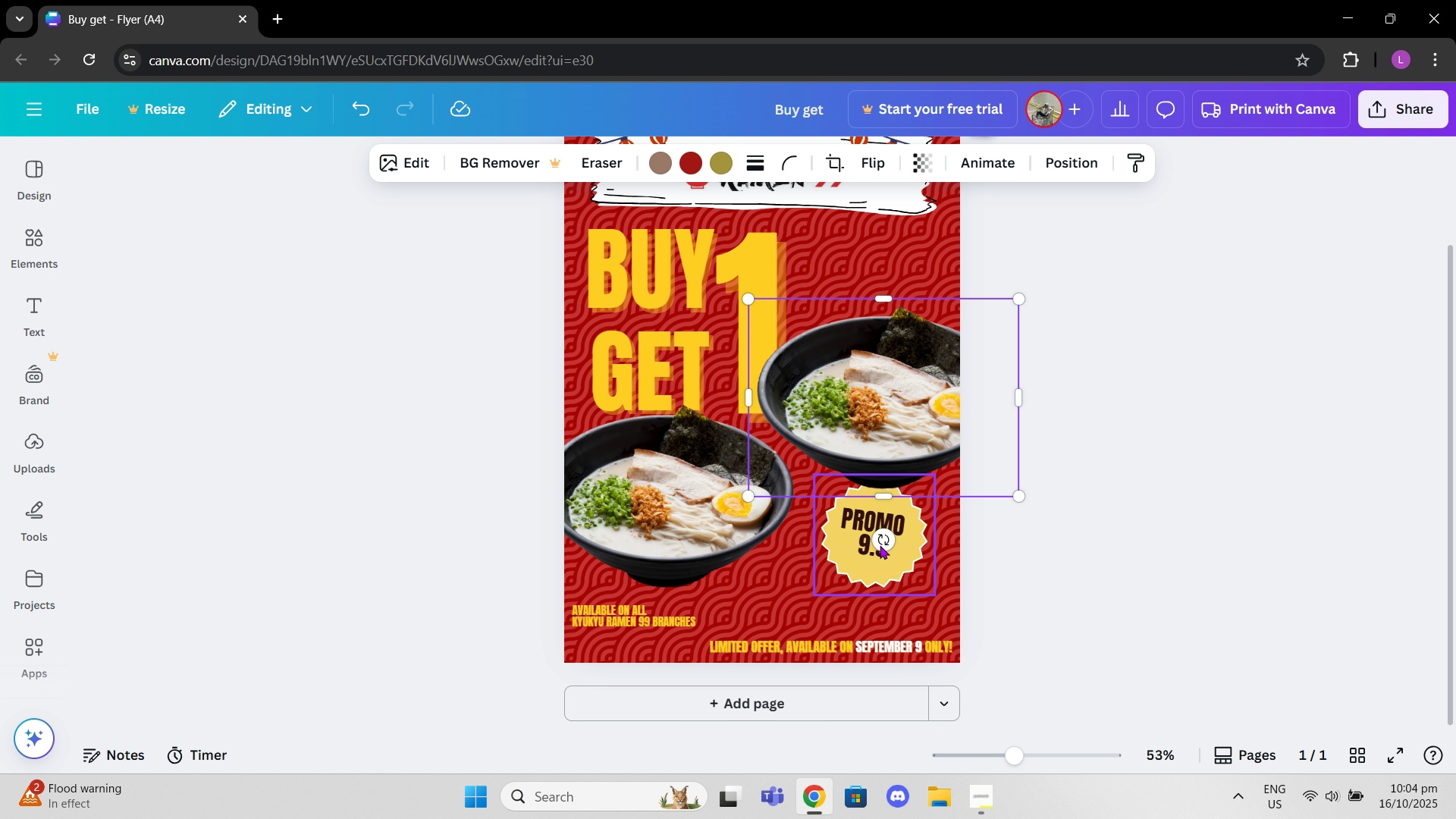 
left_click_drag(start_coordinate=[876, 541], to_coordinate=[880, 548])
 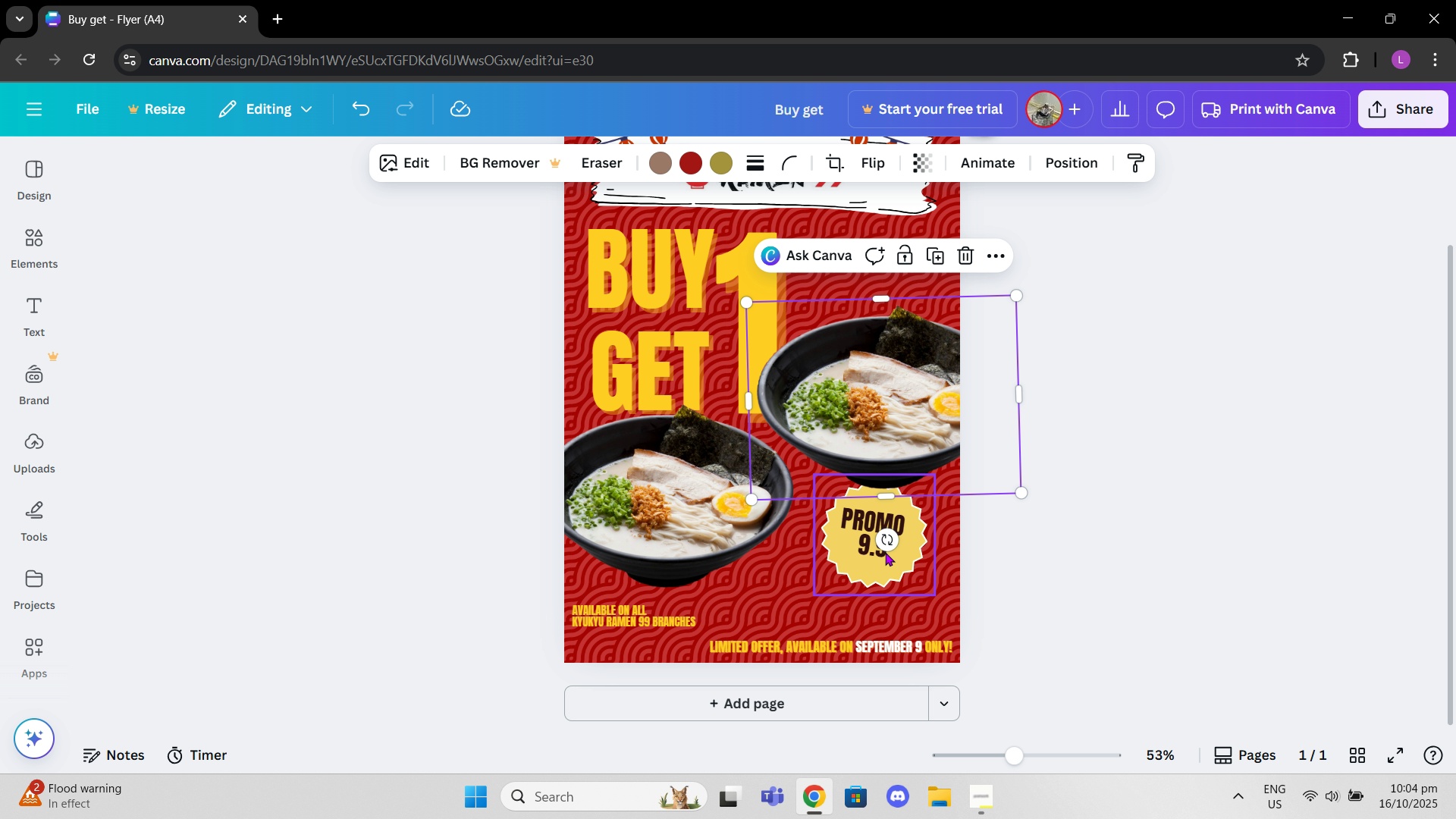 
left_click_drag(start_coordinate=[885, 548], to_coordinate=[880, 548])
 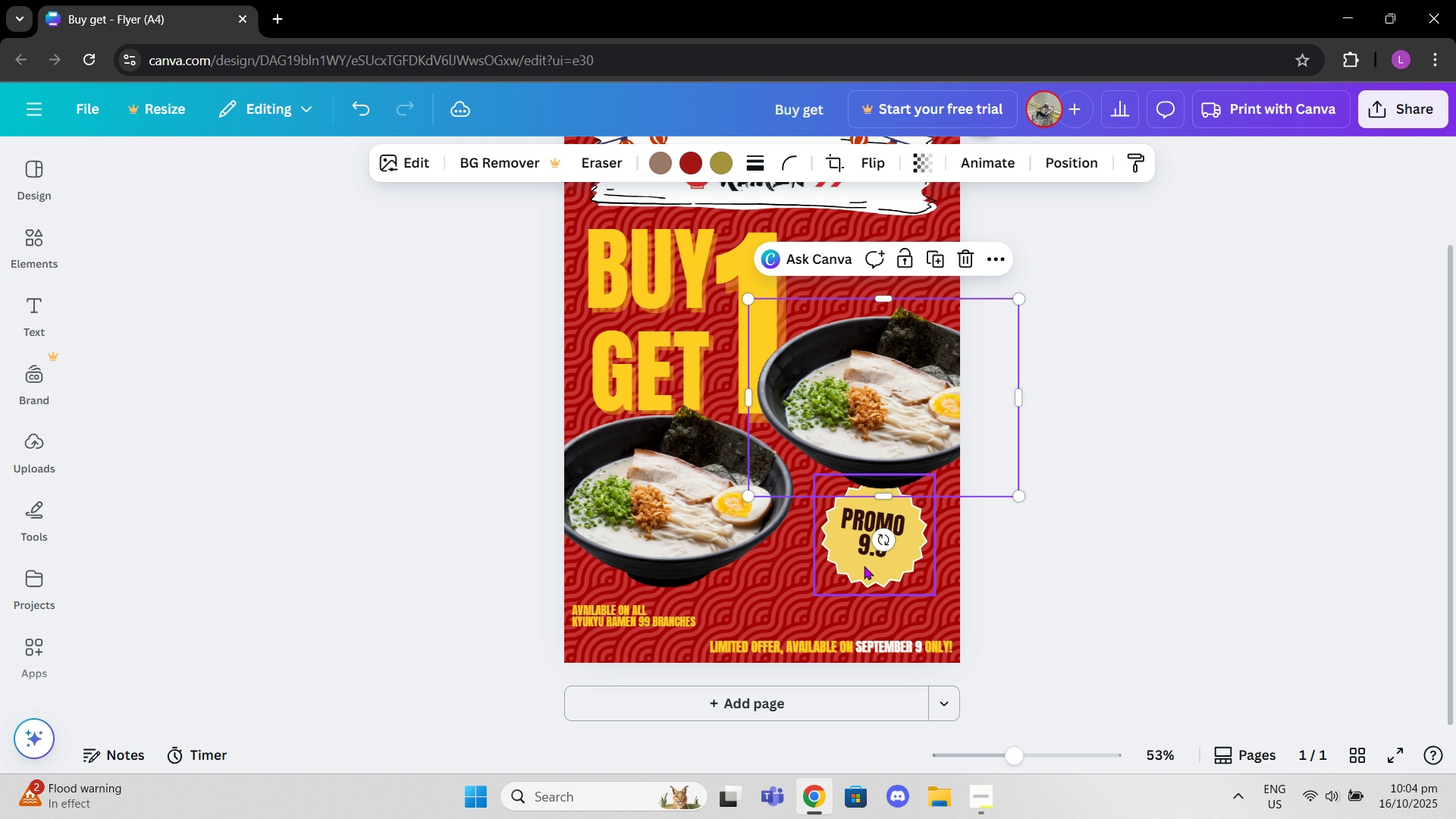 
left_click_drag(start_coordinate=[863, 564], to_coordinate=[866, 594])
 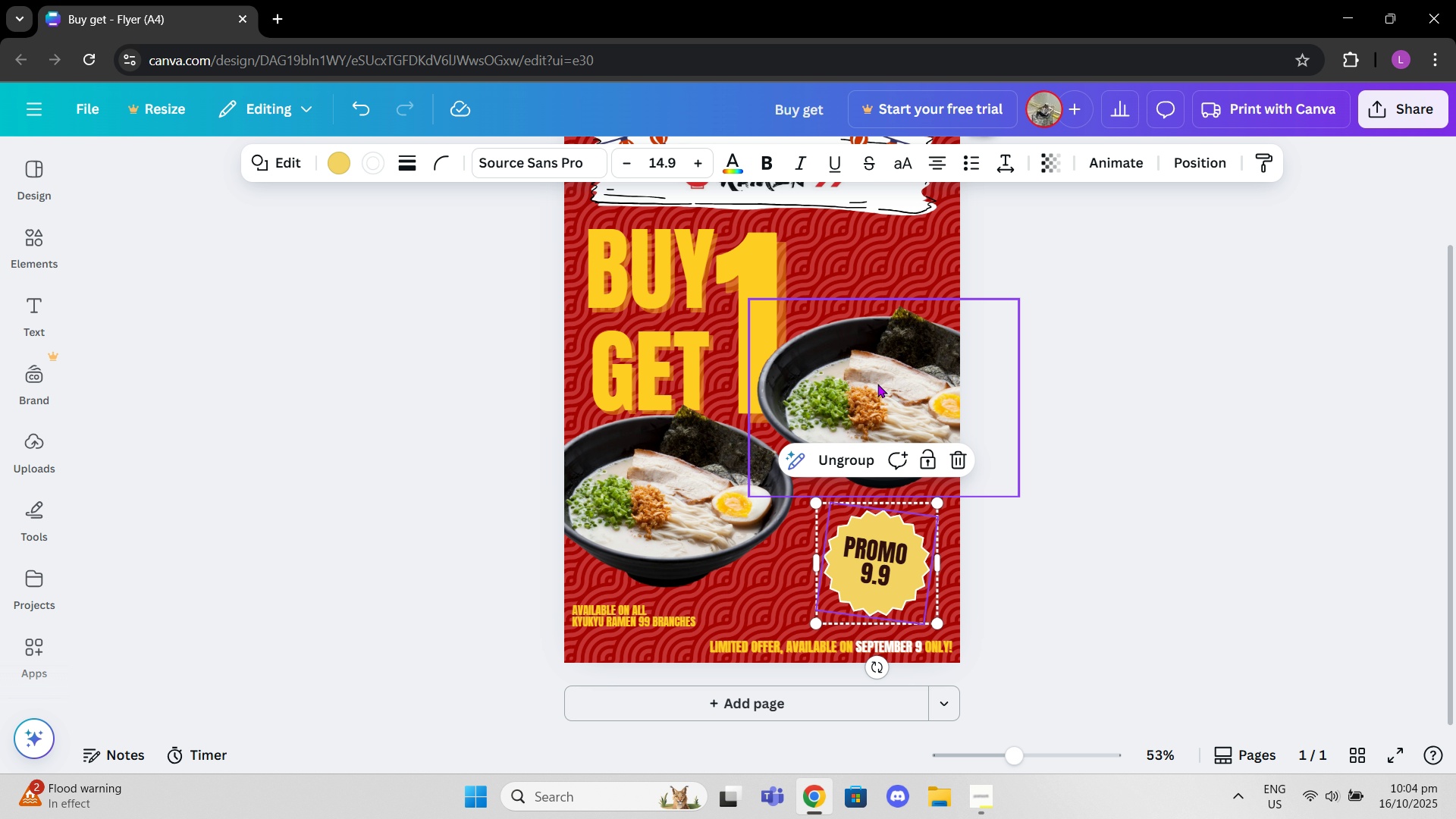 
left_click_drag(start_coordinate=[877, 382], to_coordinate=[883, 391])
 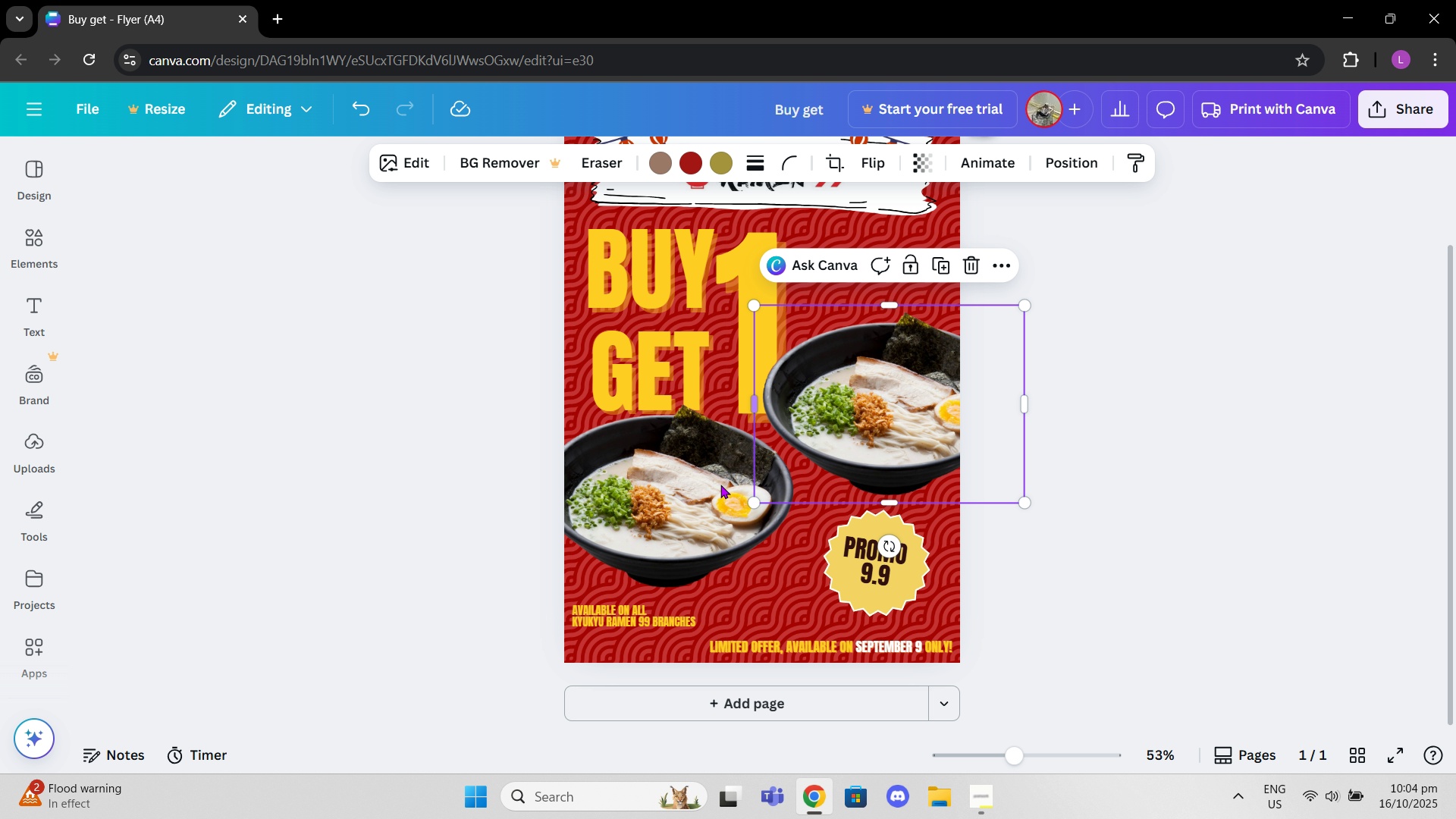 
left_click_drag(start_coordinate=[715, 490], to_coordinate=[735, 500])
 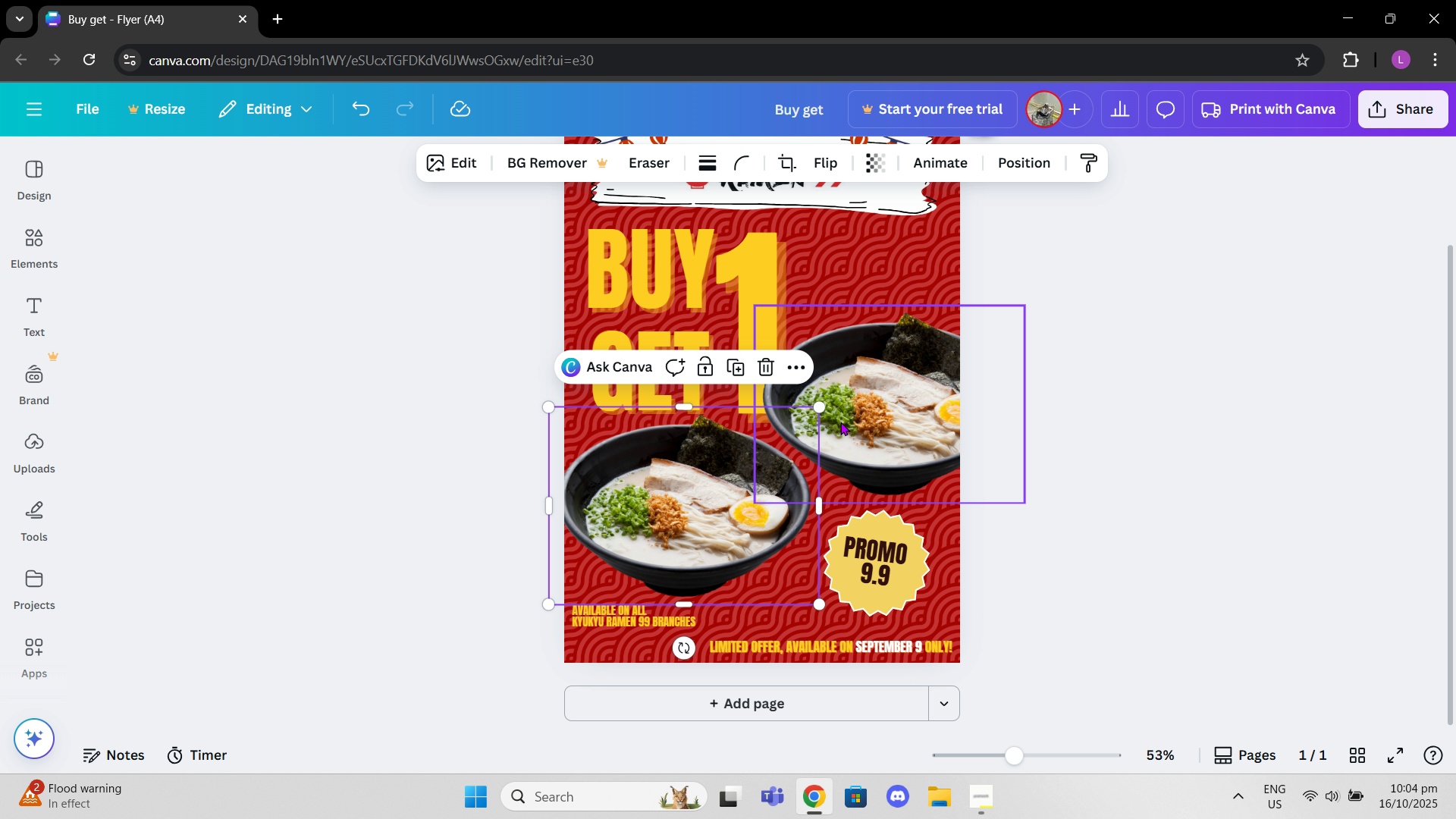 
left_click_drag(start_coordinate=[846, 414], to_coordinate=[844, 419])
 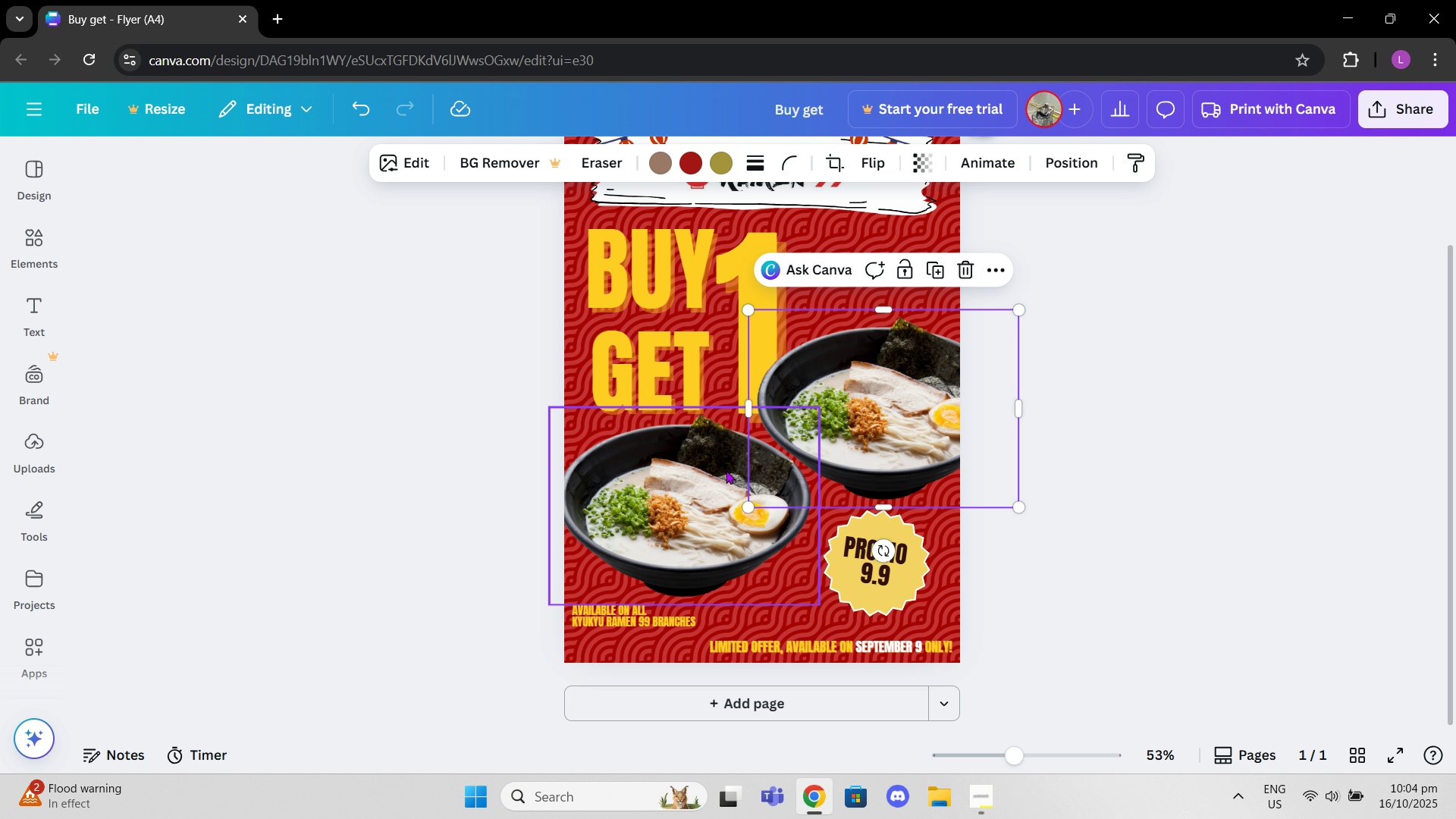 
left_click_drag(start_coordinate=[722, 475], to_coordinate=[717, 476])
 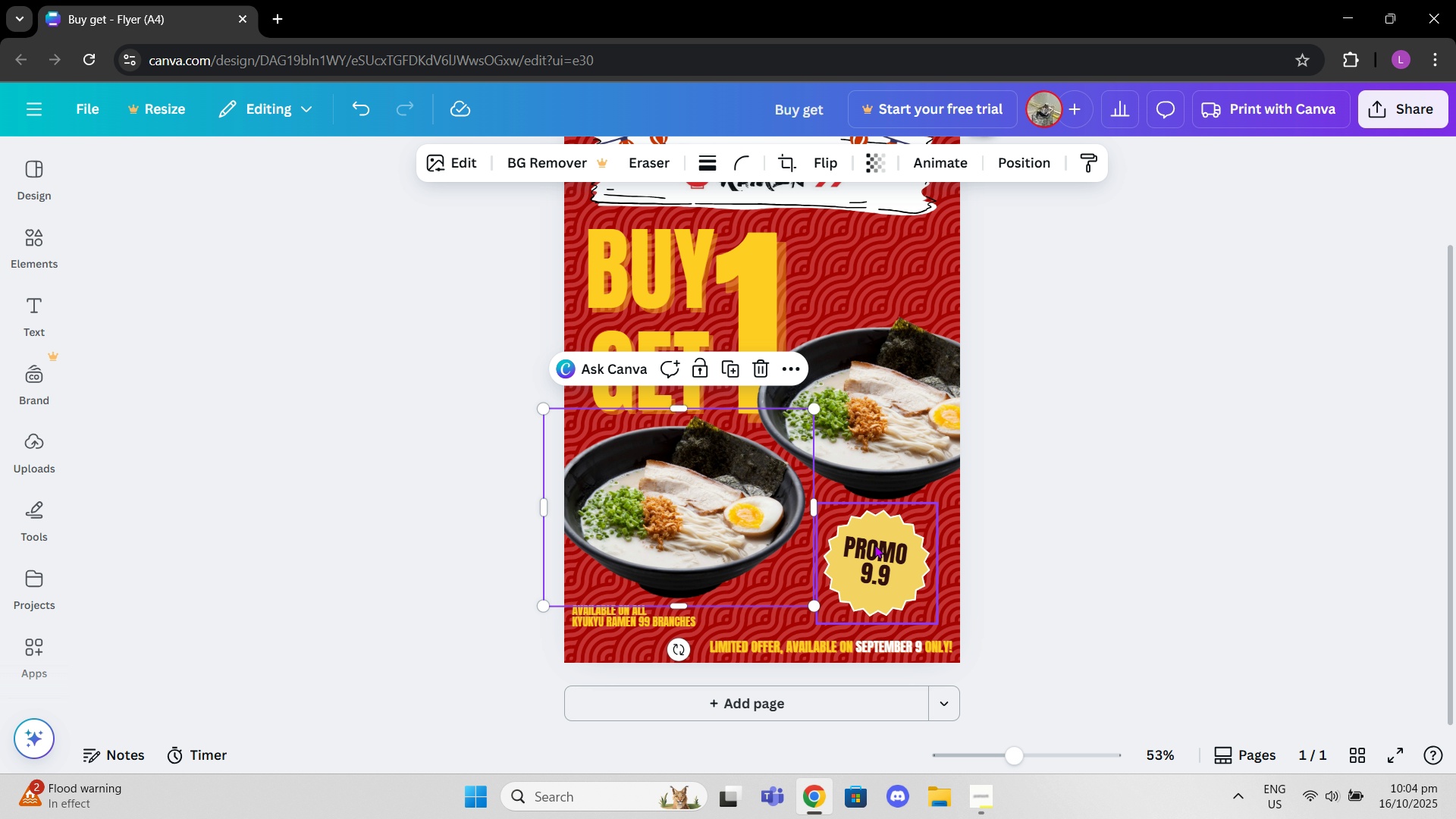 
left_click_drag(start_coordinate=[874, 546], to_coordinate=[867, 551])
 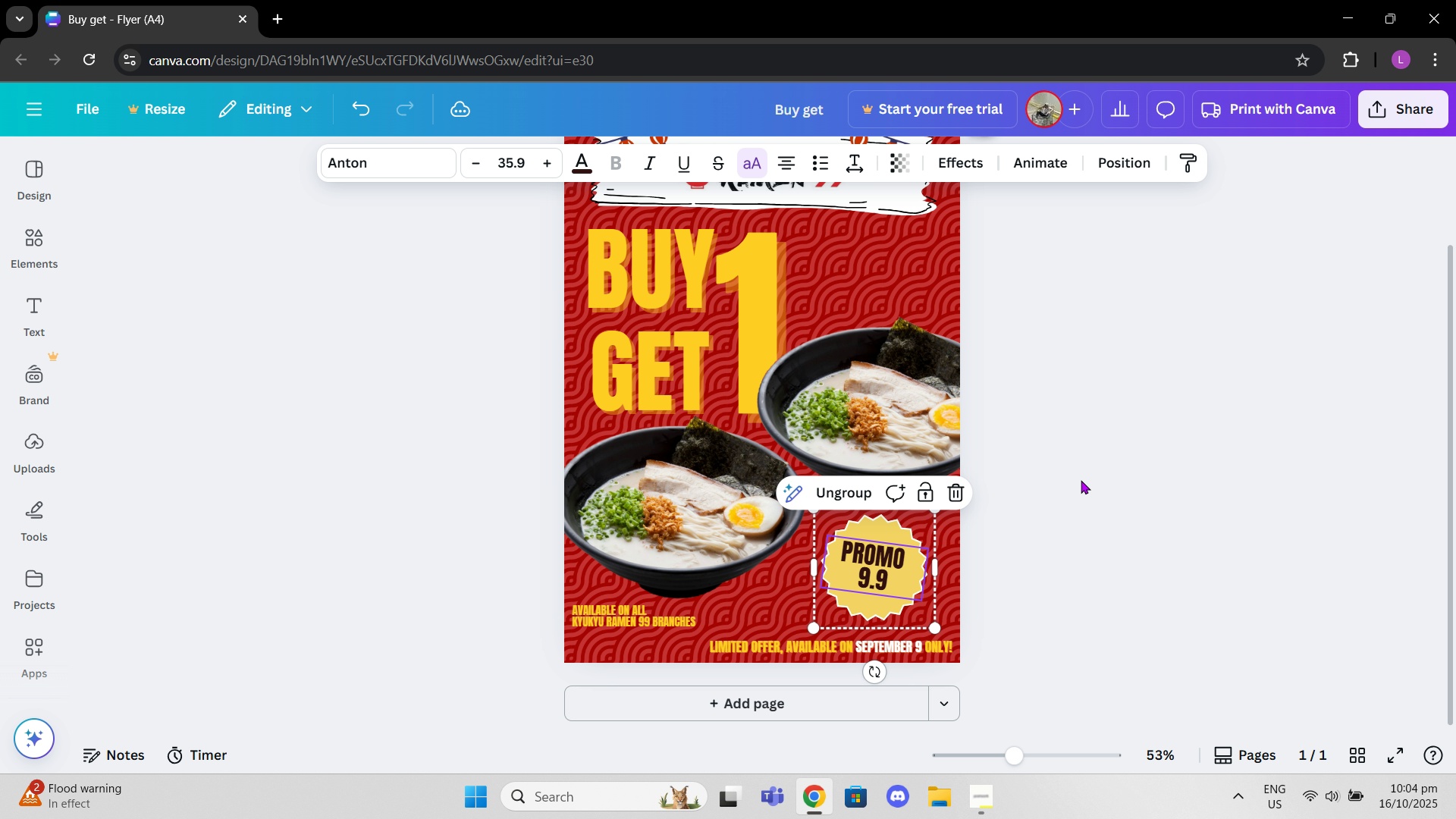 
scroll: coordinate [1084, 475], scroll_direction: up, amount: 1.0
 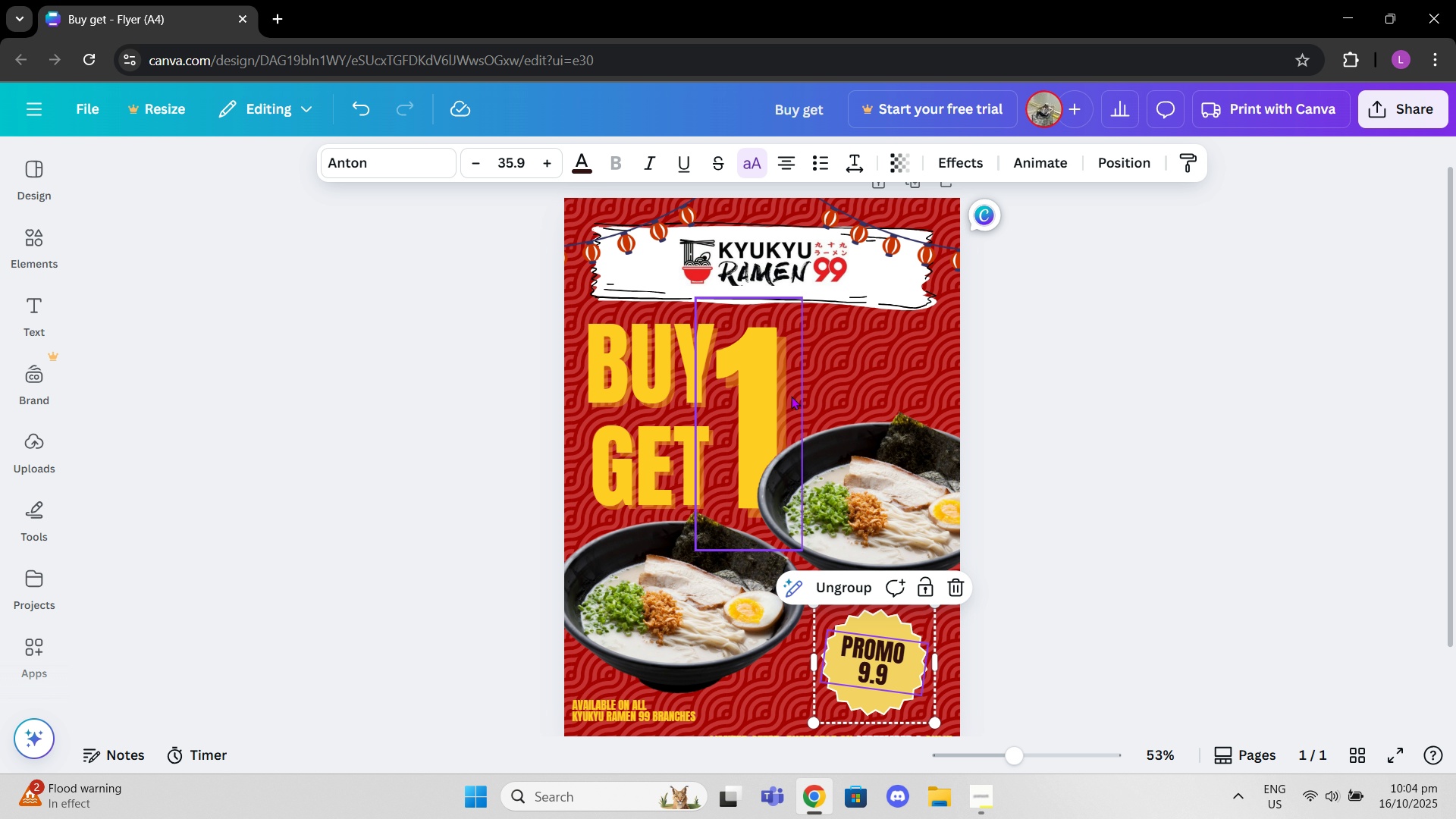 
left_click_drag(start_coordinate=[781, 396], to_coordinate=[789, 394])
 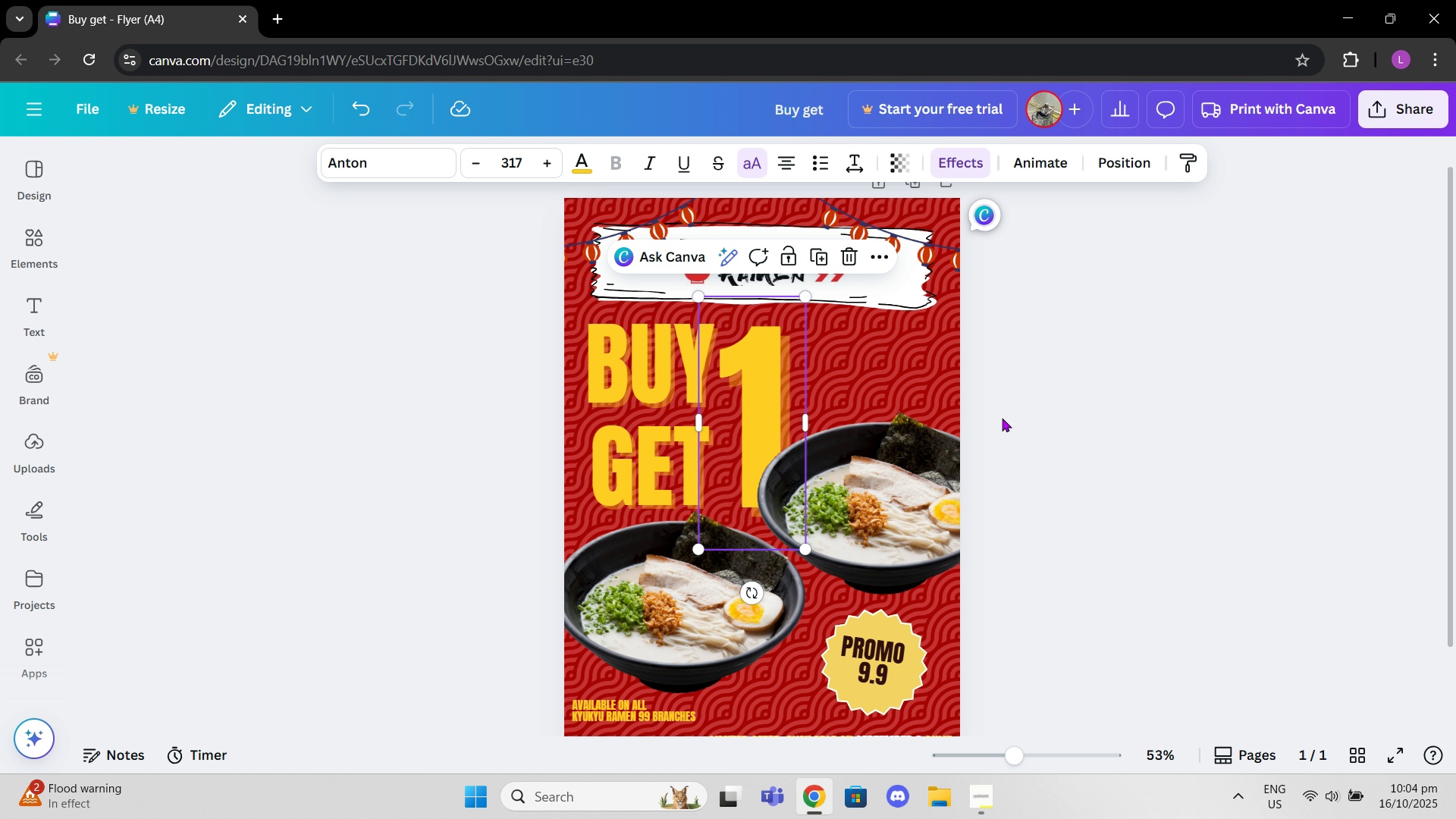 
left_click([1002, 418])